 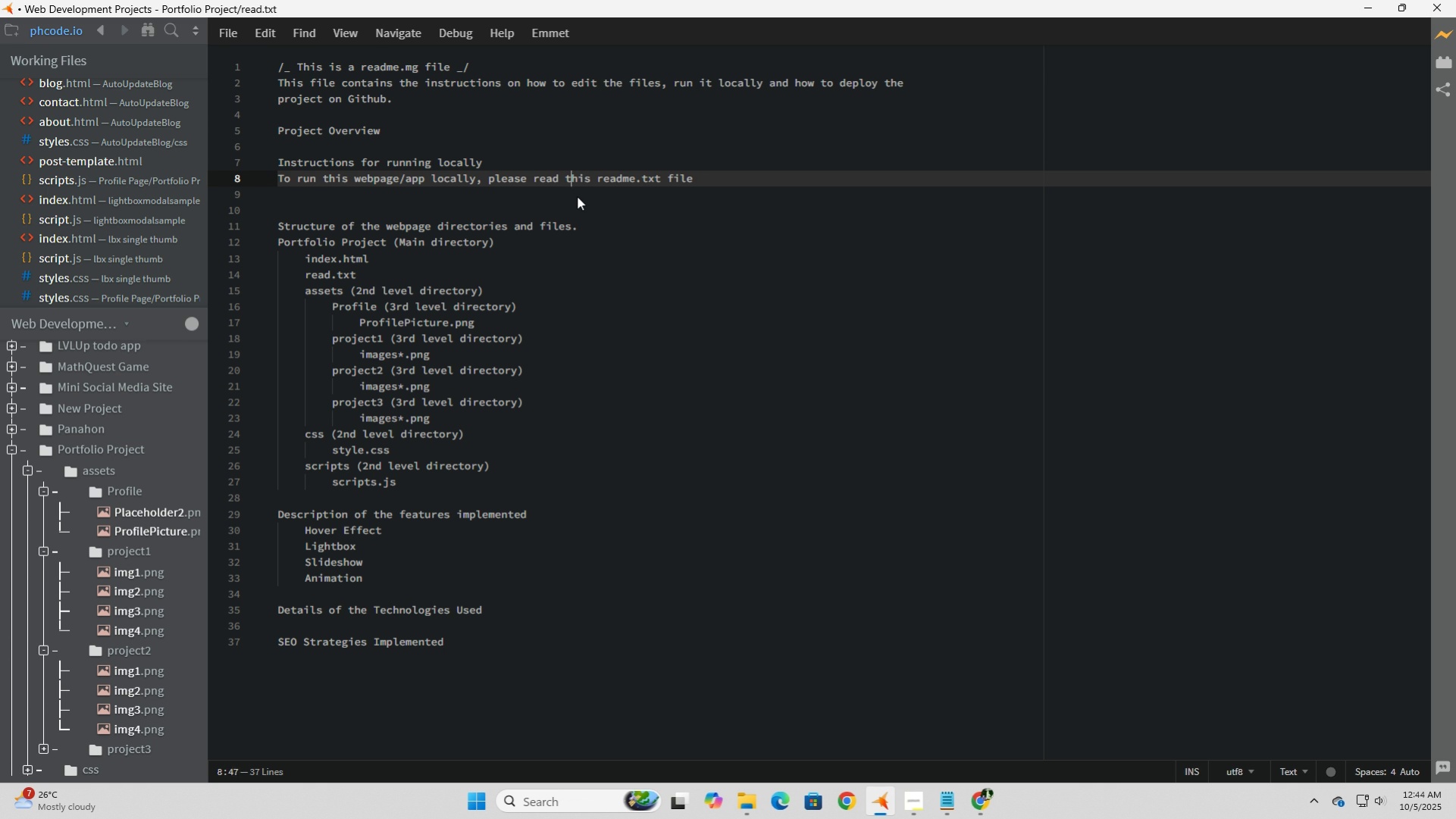 
key(ArrowLeft)
 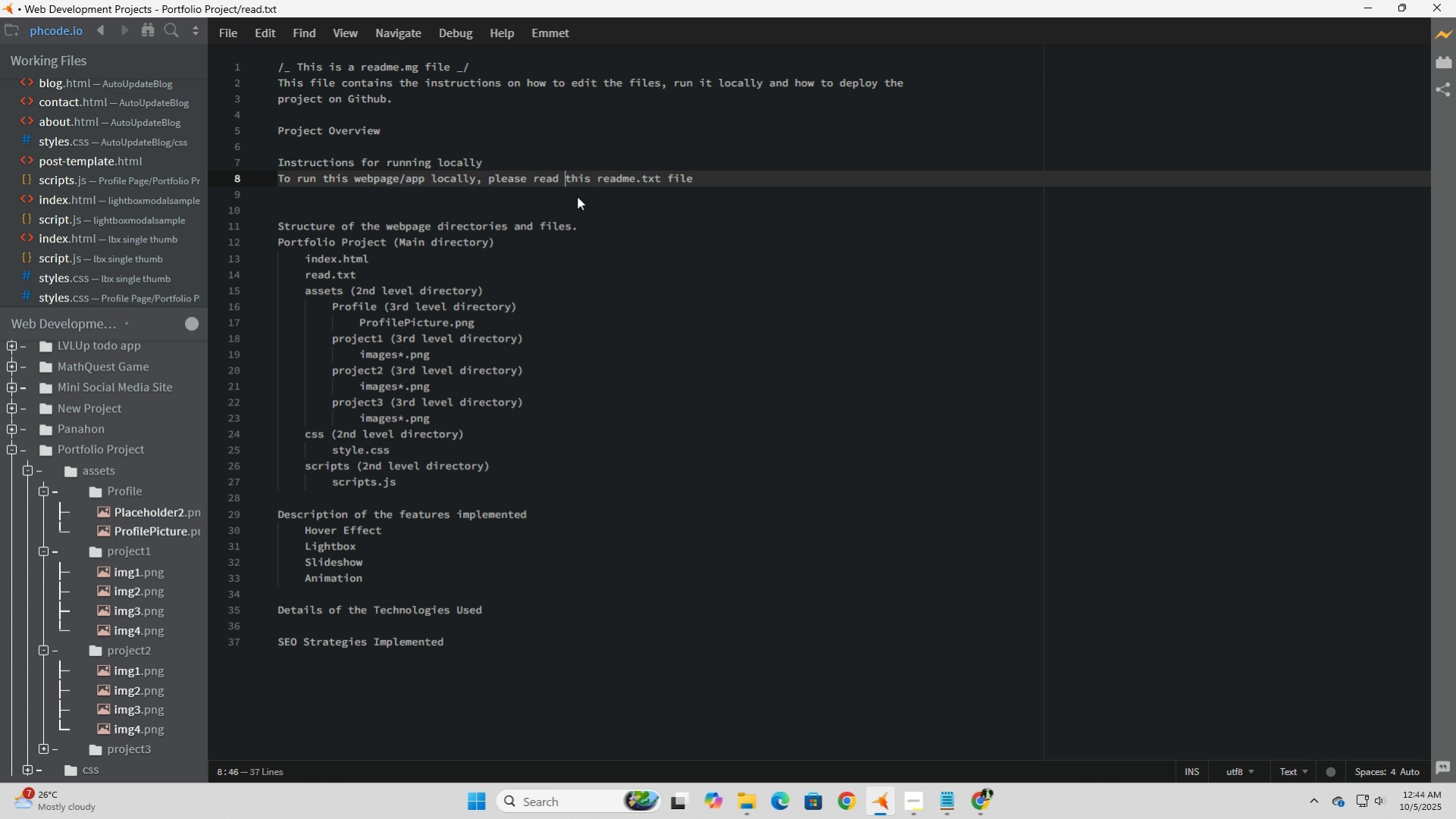 
key(ArrowLeft)
 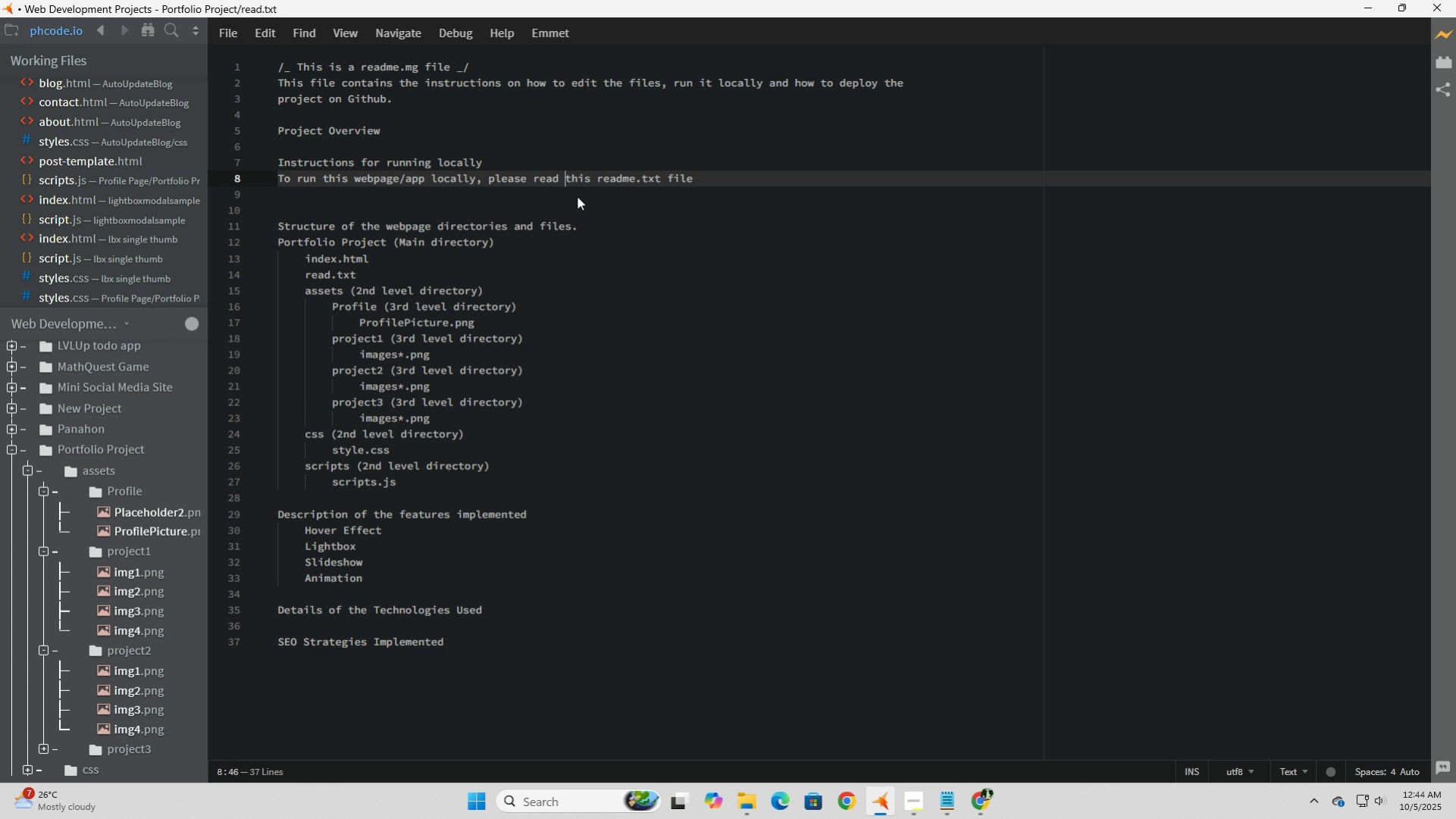 
type(and follow instructions on )
 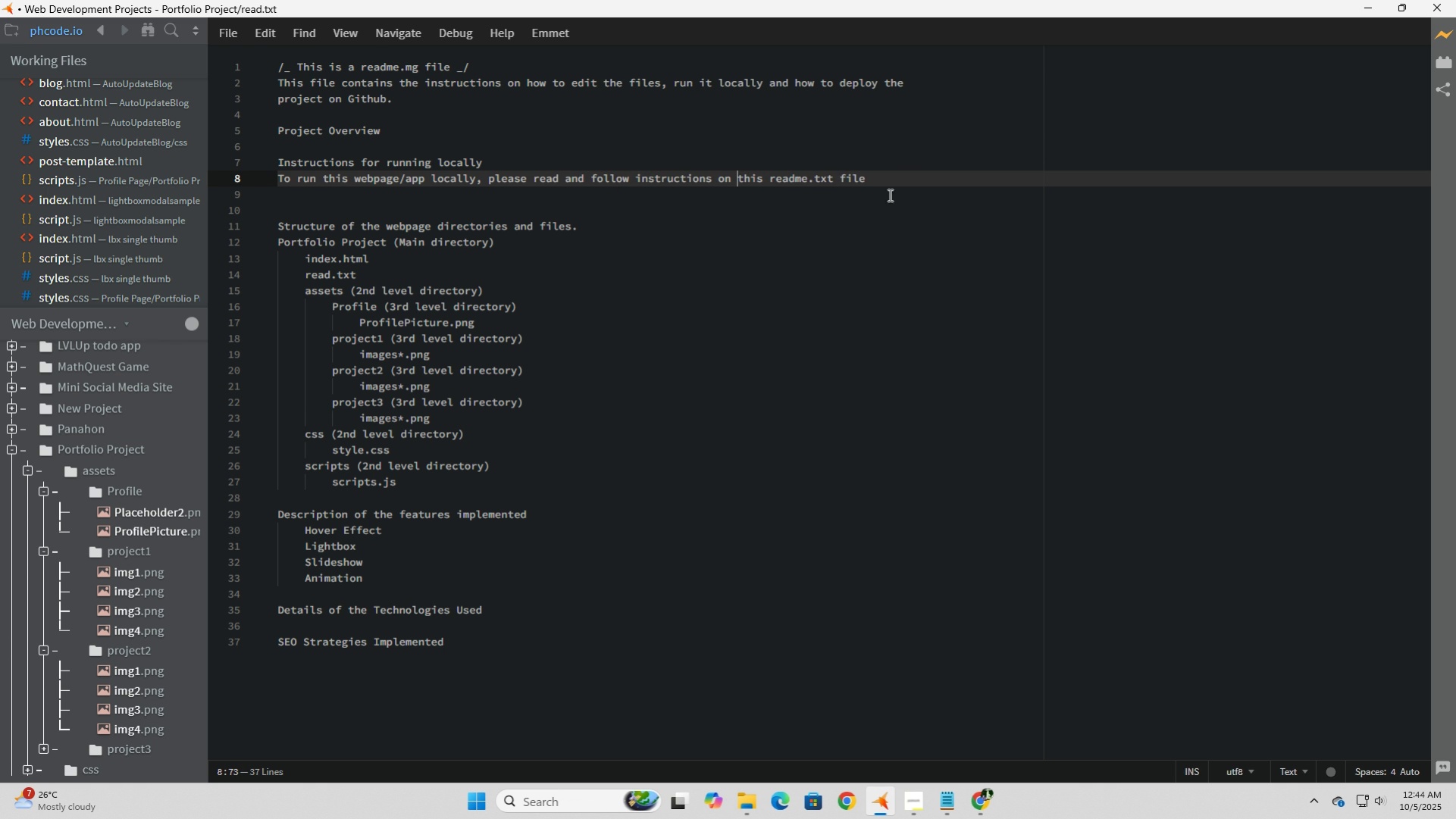 
left_click([895, 177])
 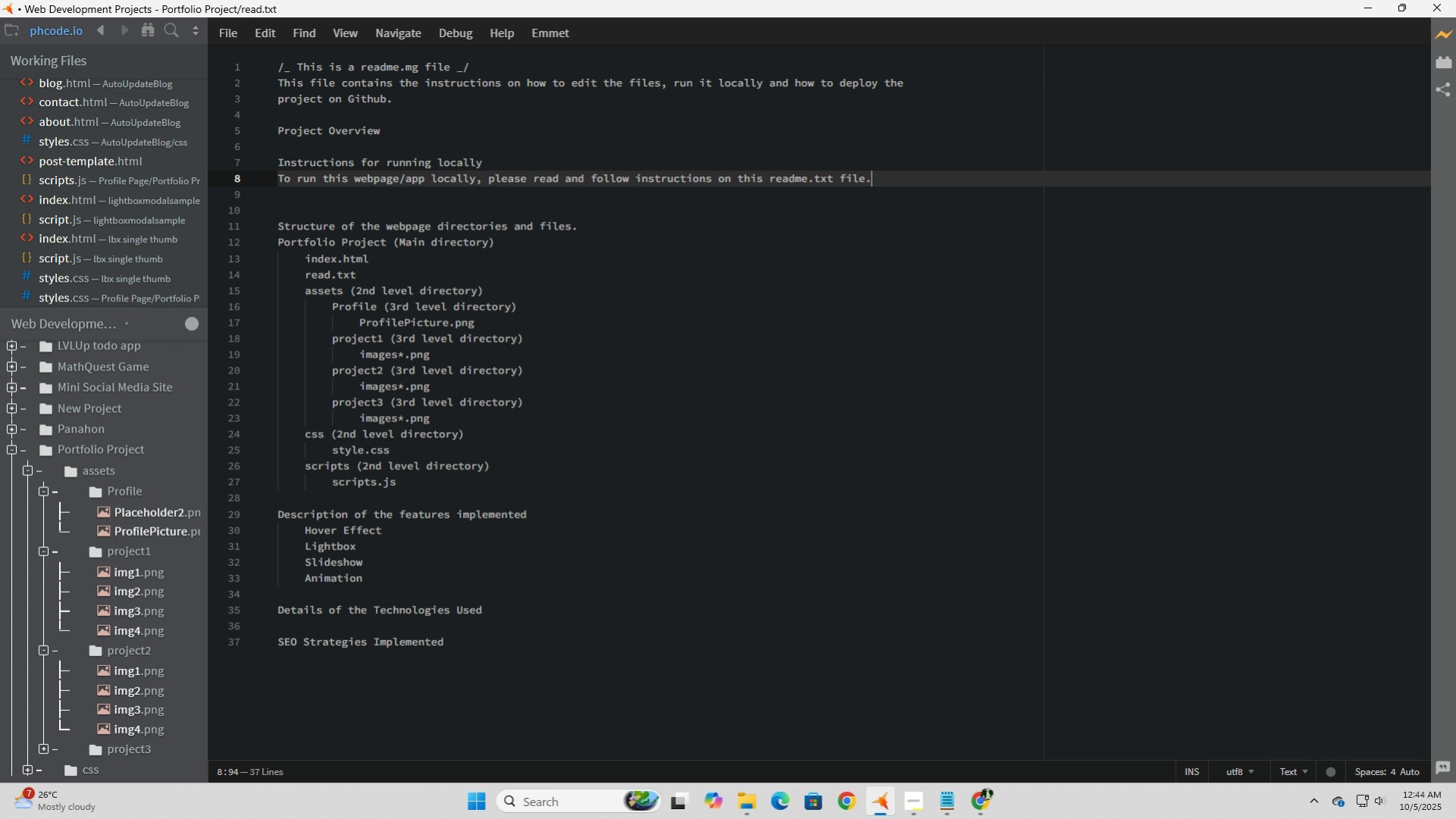 
key(Period)
 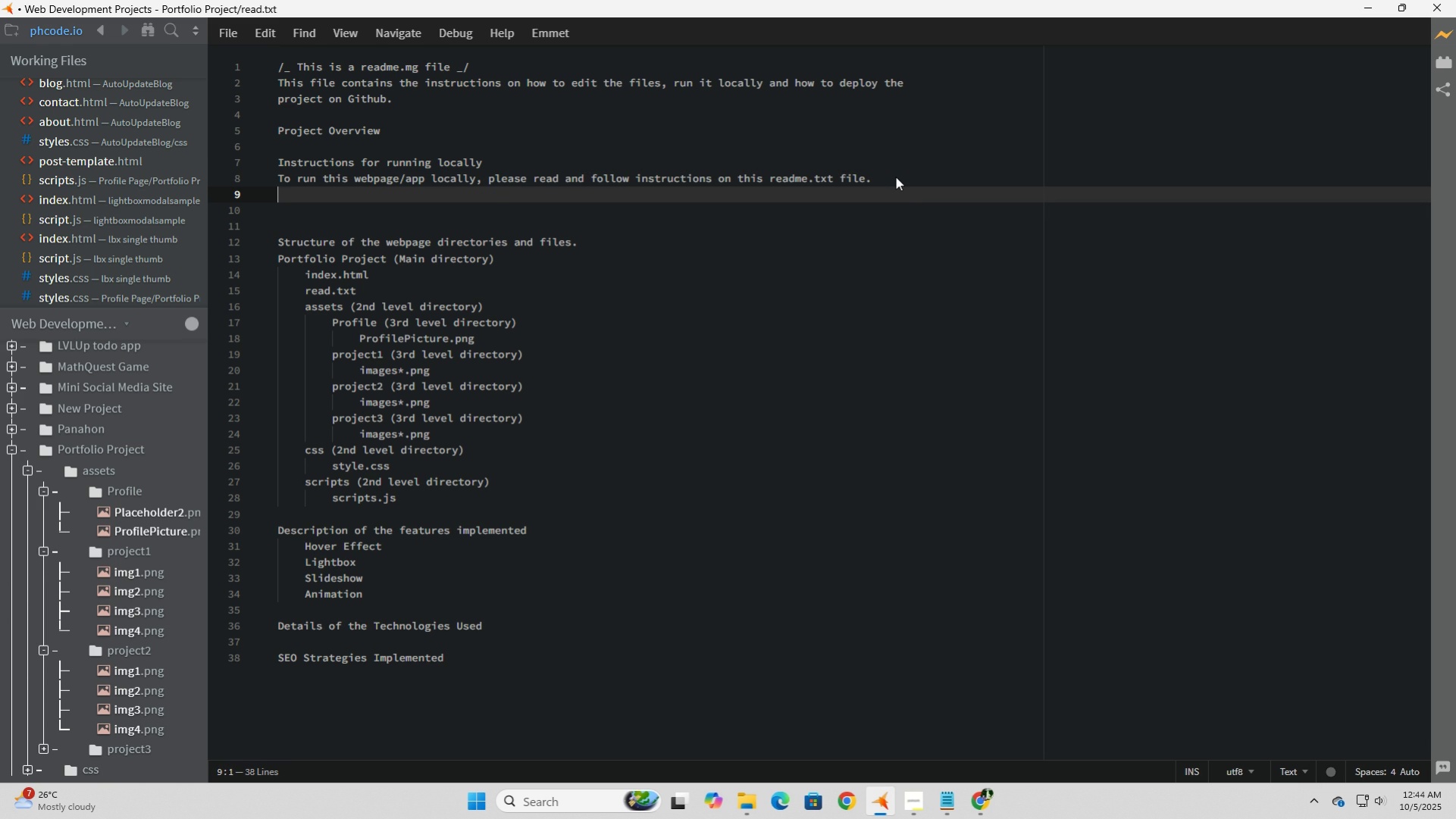 
key(Enter)
 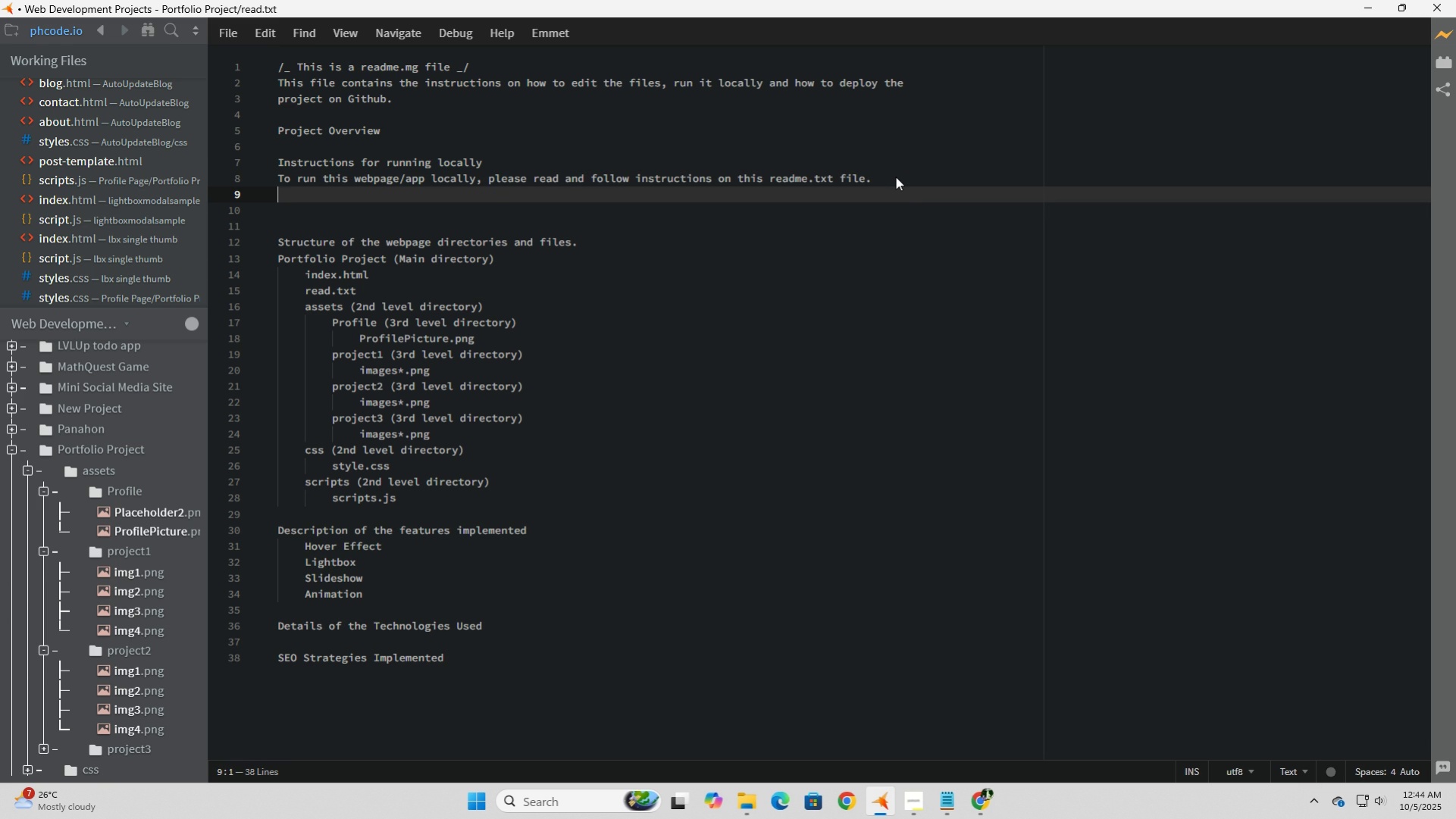 
key(1)
 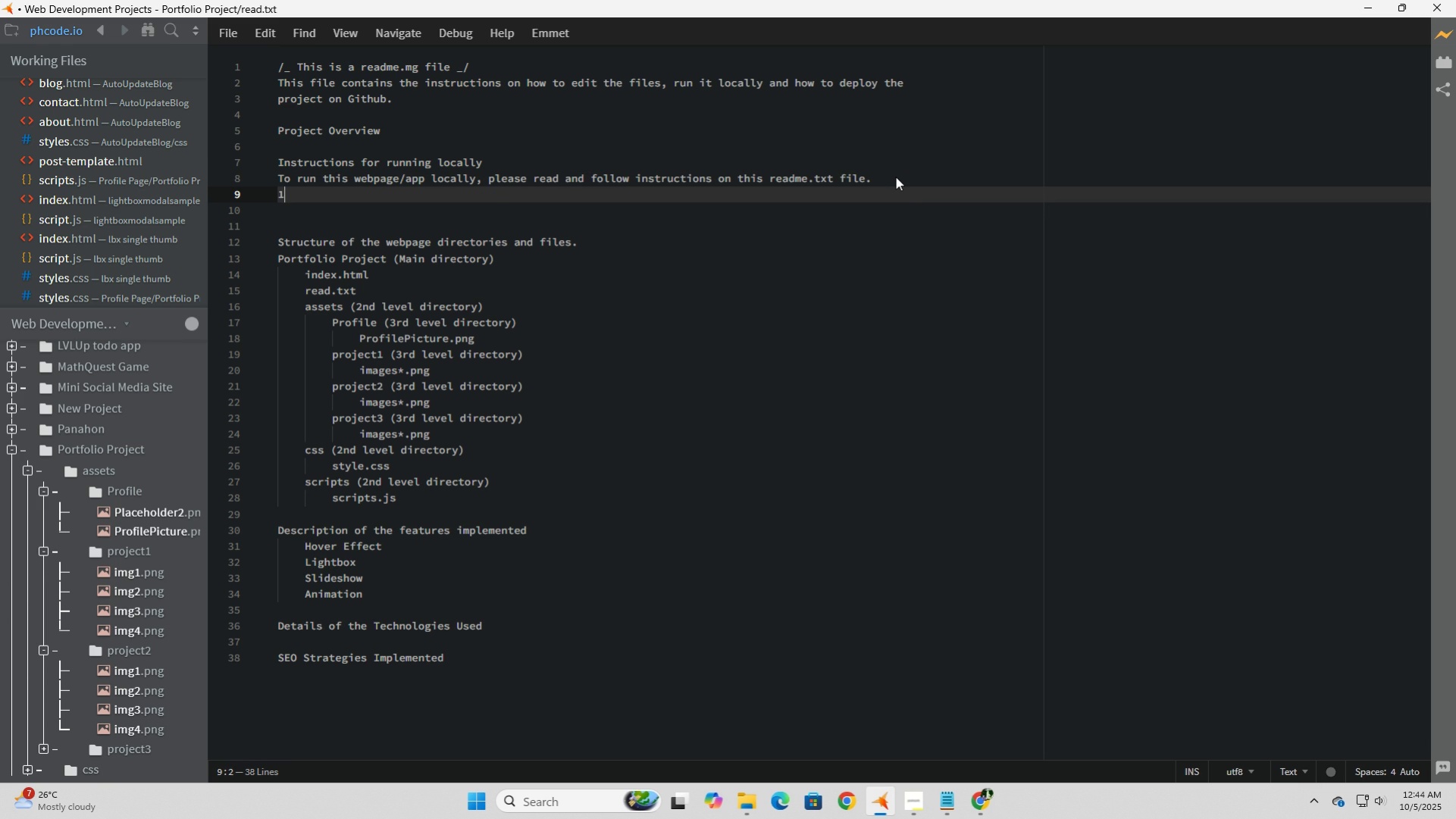 
key(Period)
 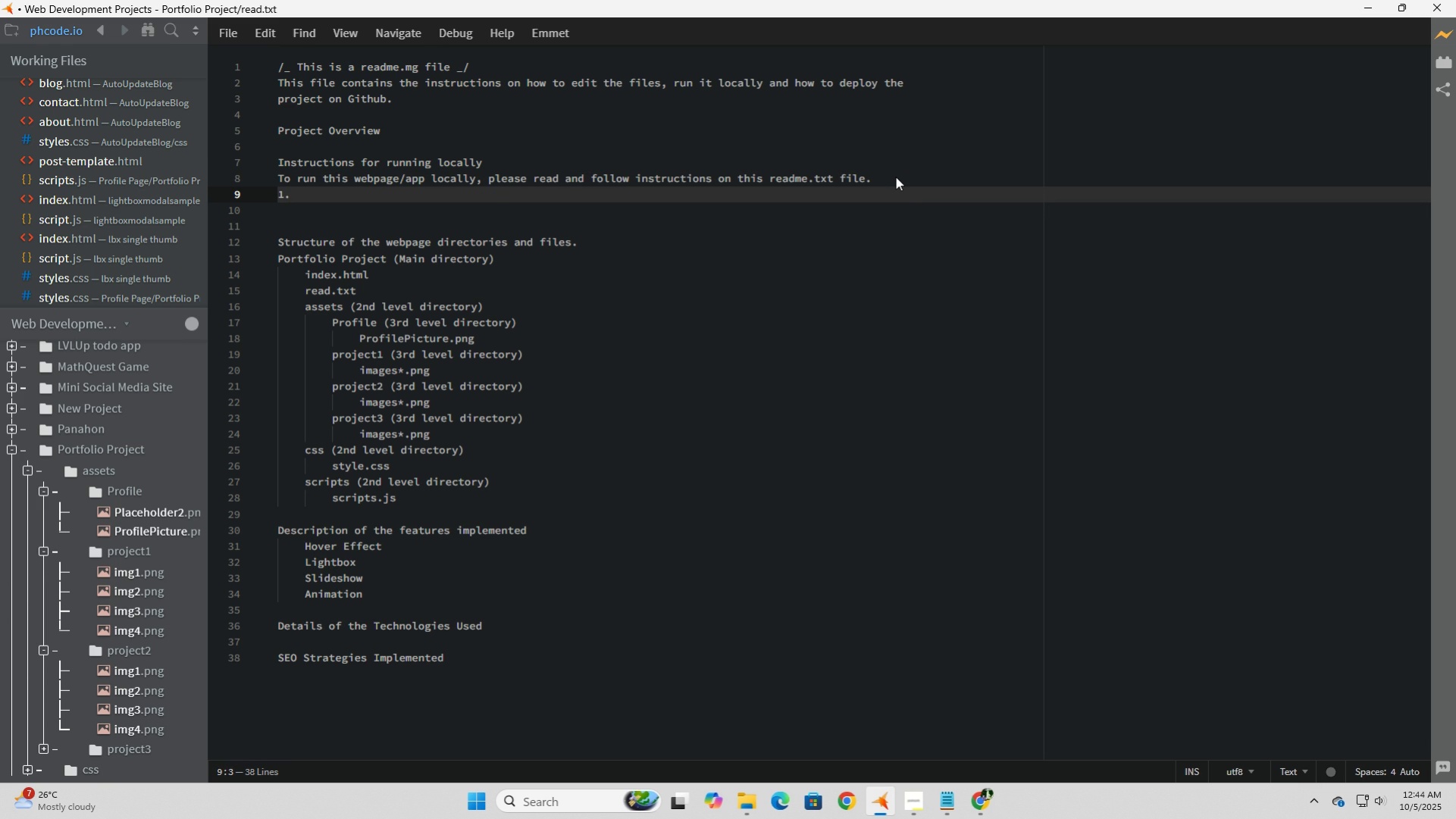 
key(Space)
 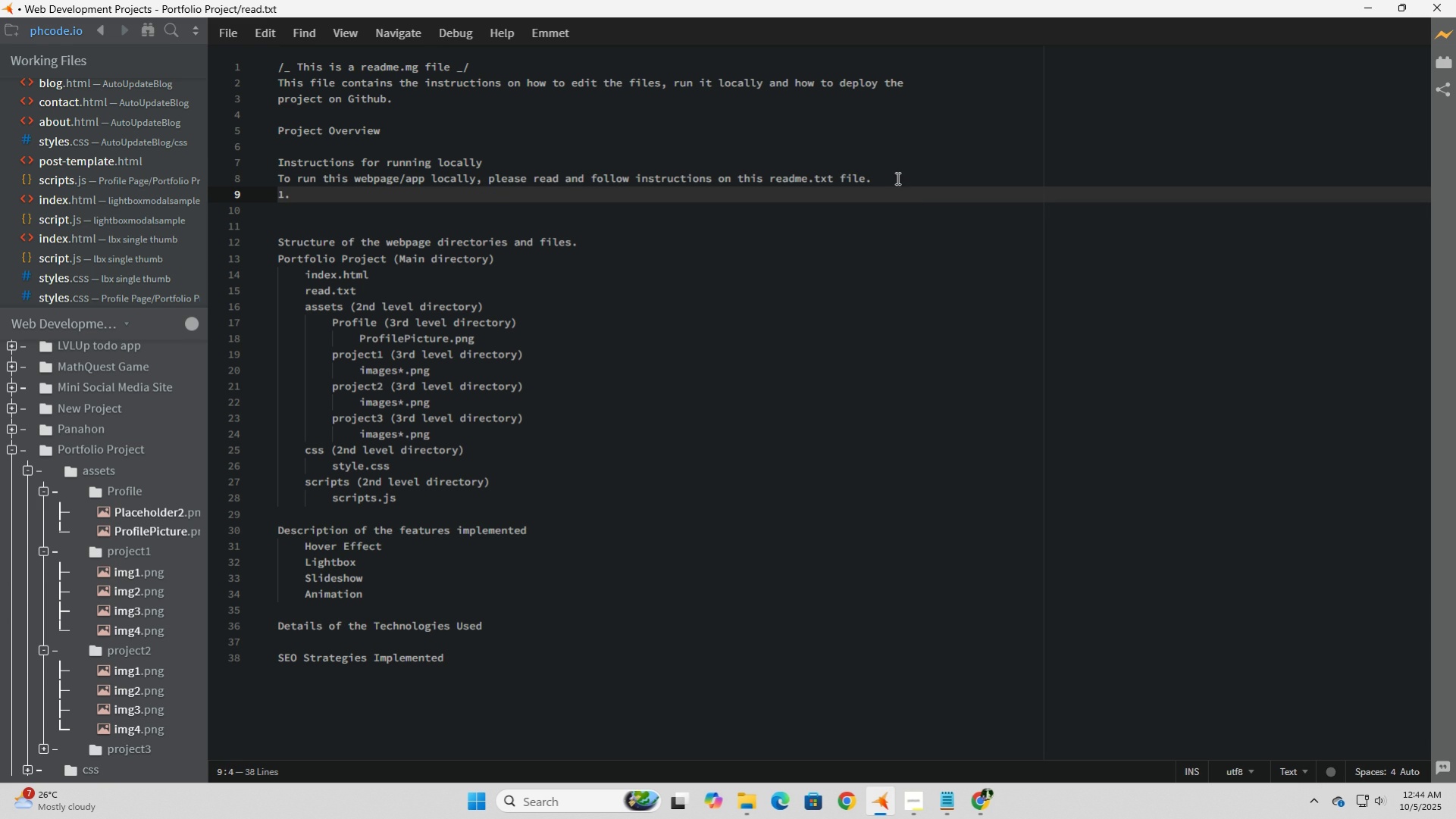 
left_click([585, 163])
 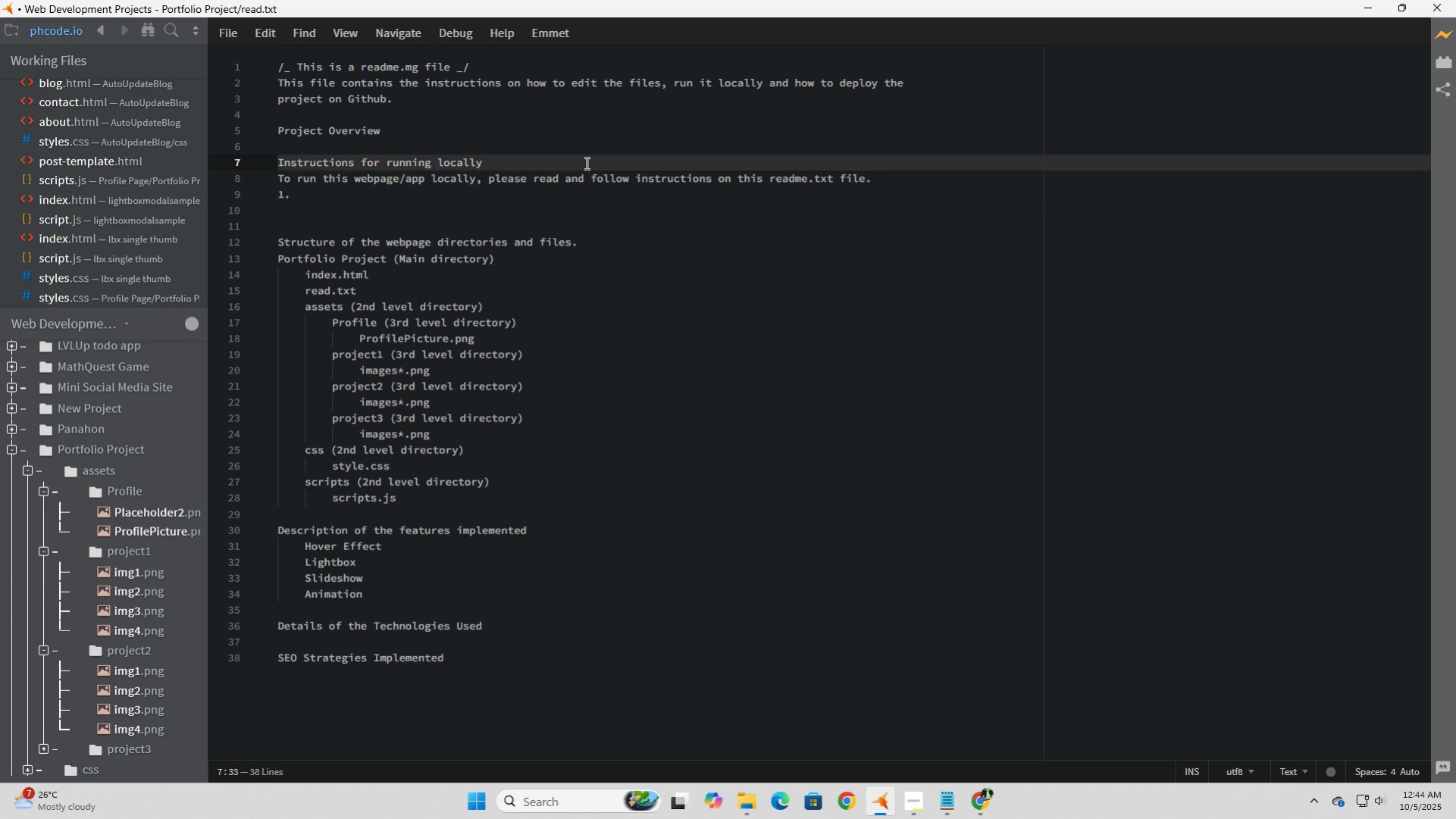 
key(Enter)
 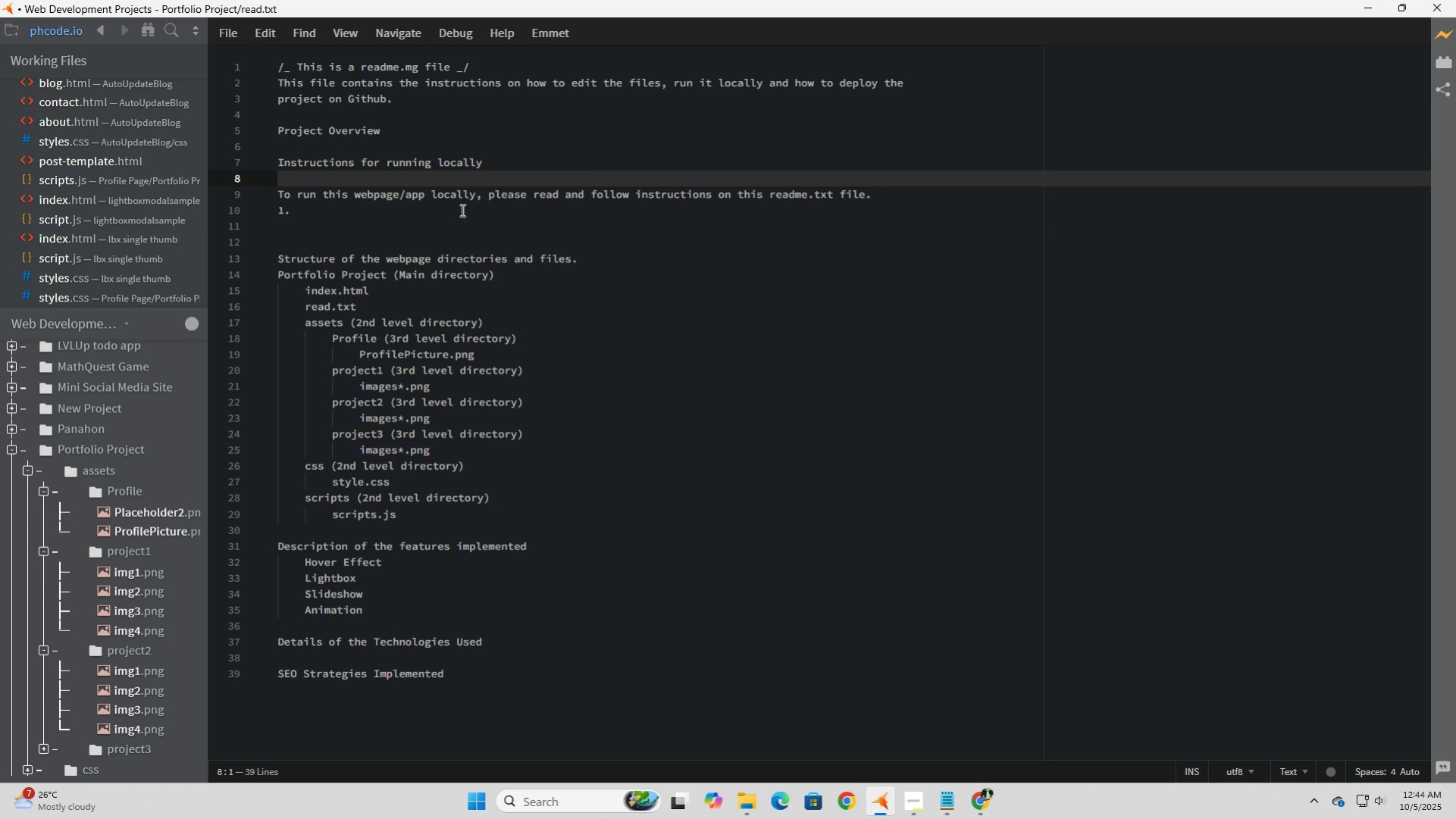 
left_click([461, 210])